 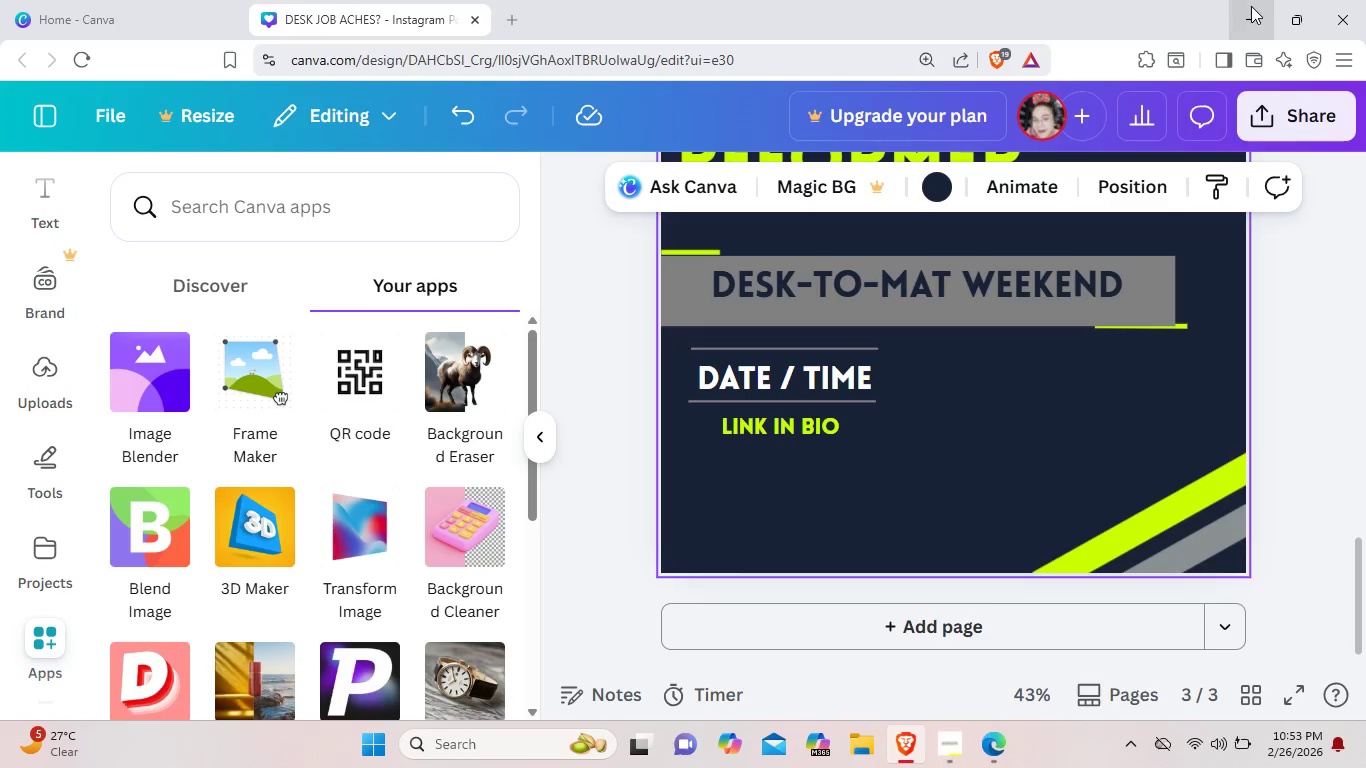 
left_click([1363, 557])
 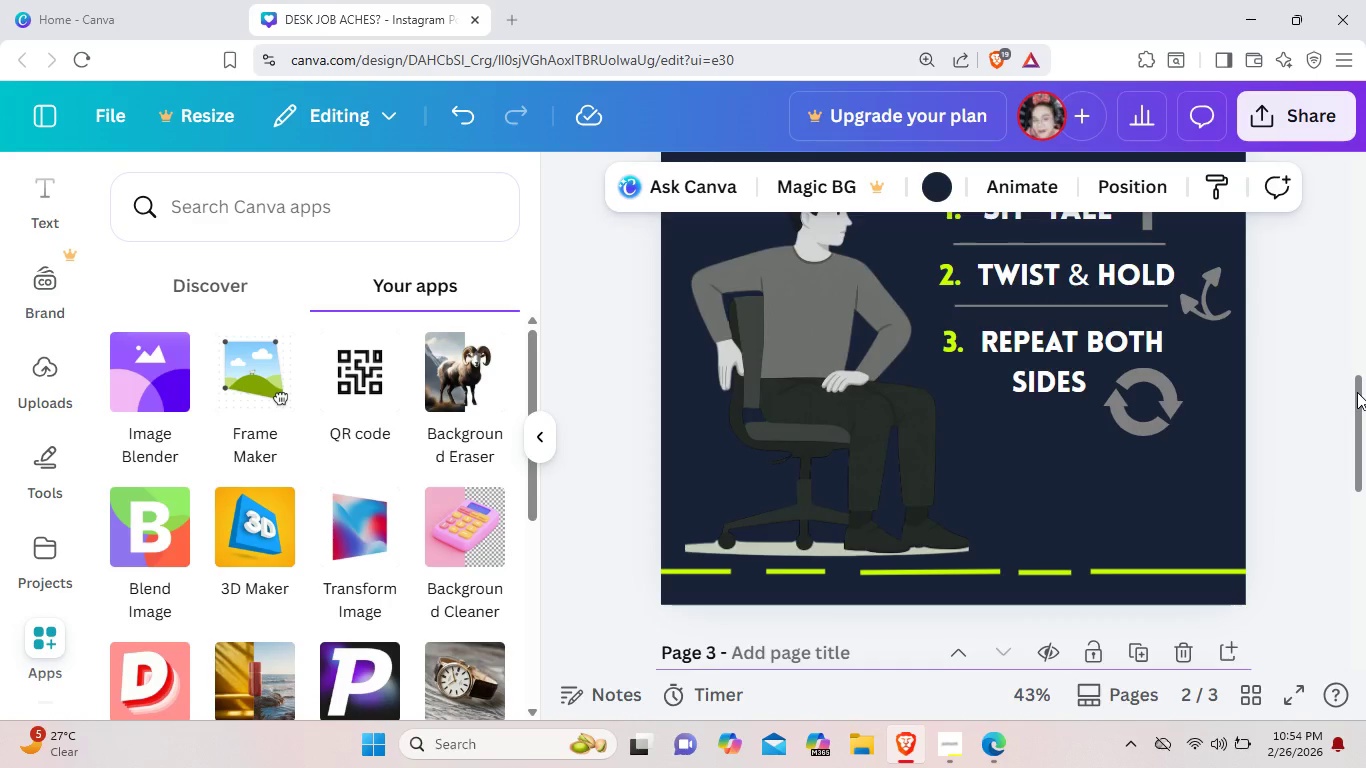 
wait(5.3)
 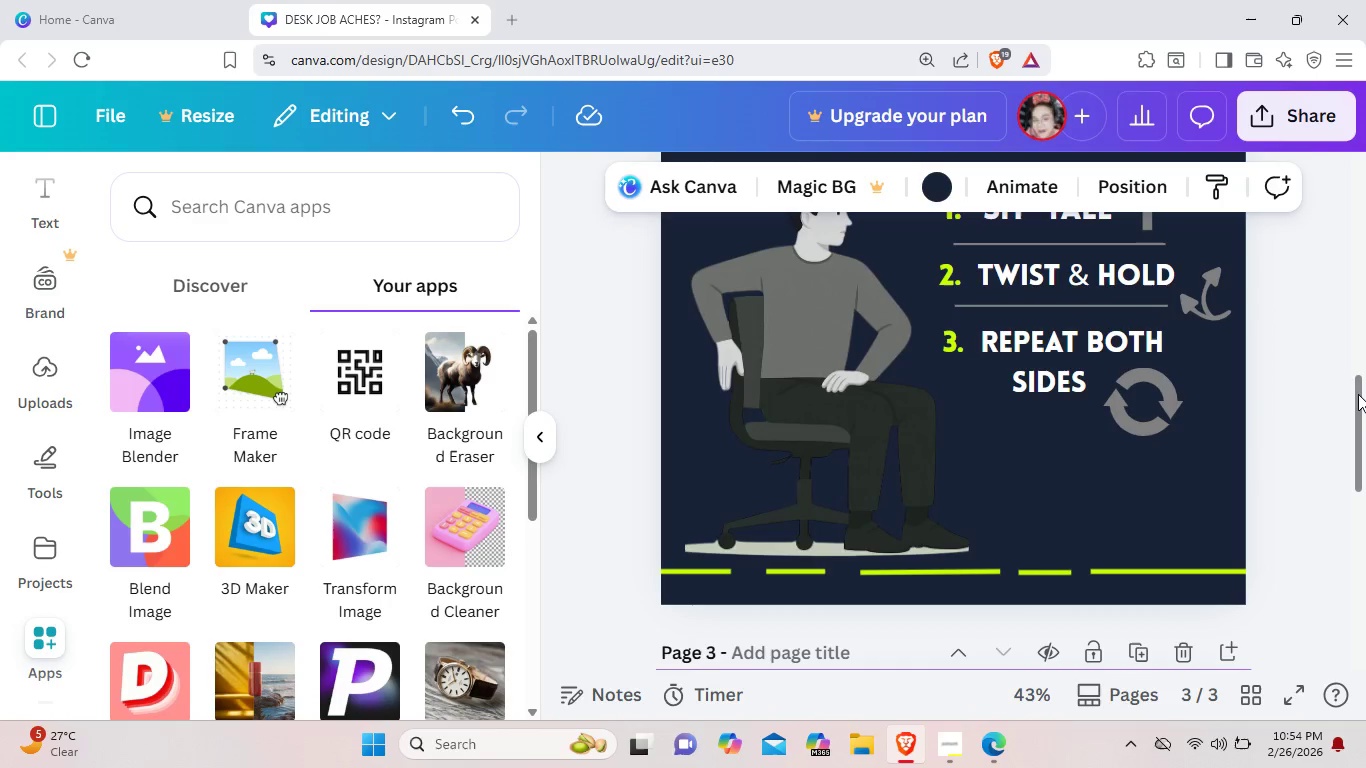 
left_click([1358, 395])
 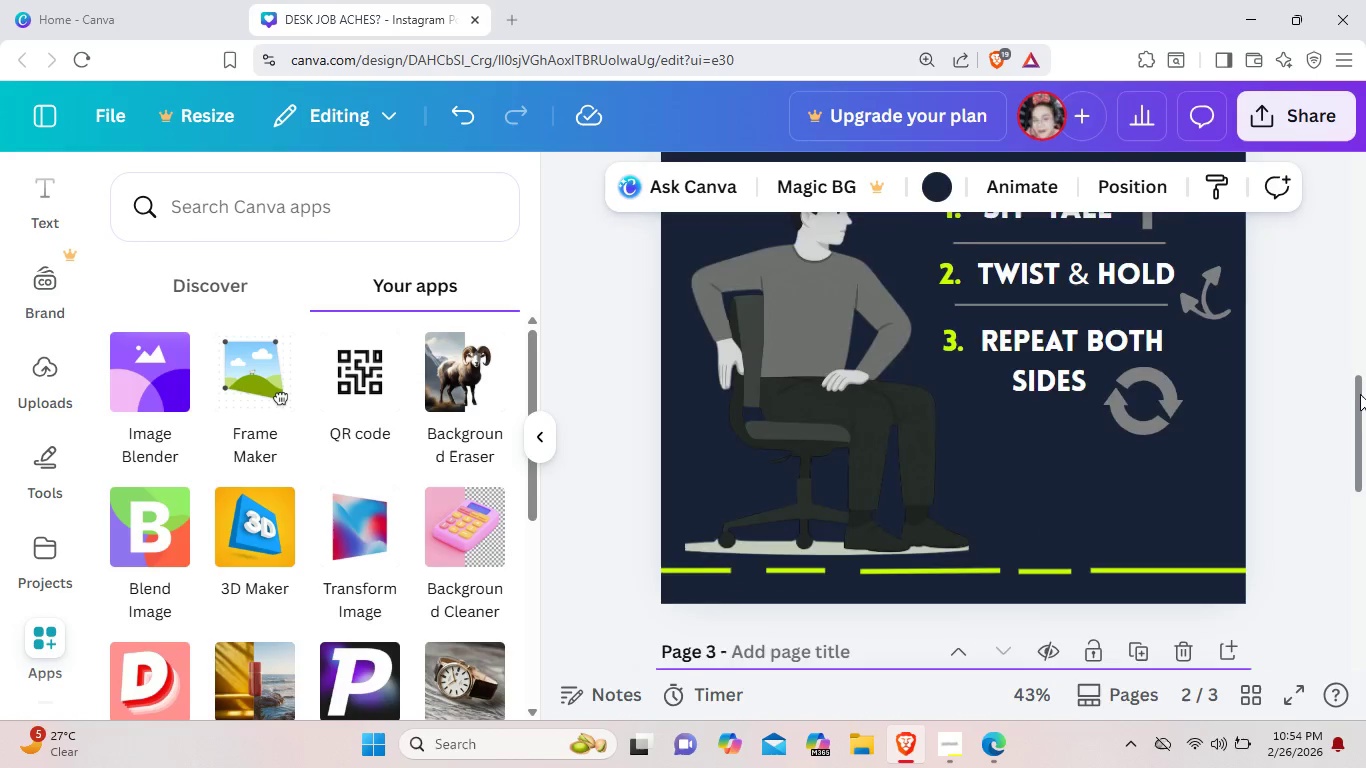 
wait(14.19)
 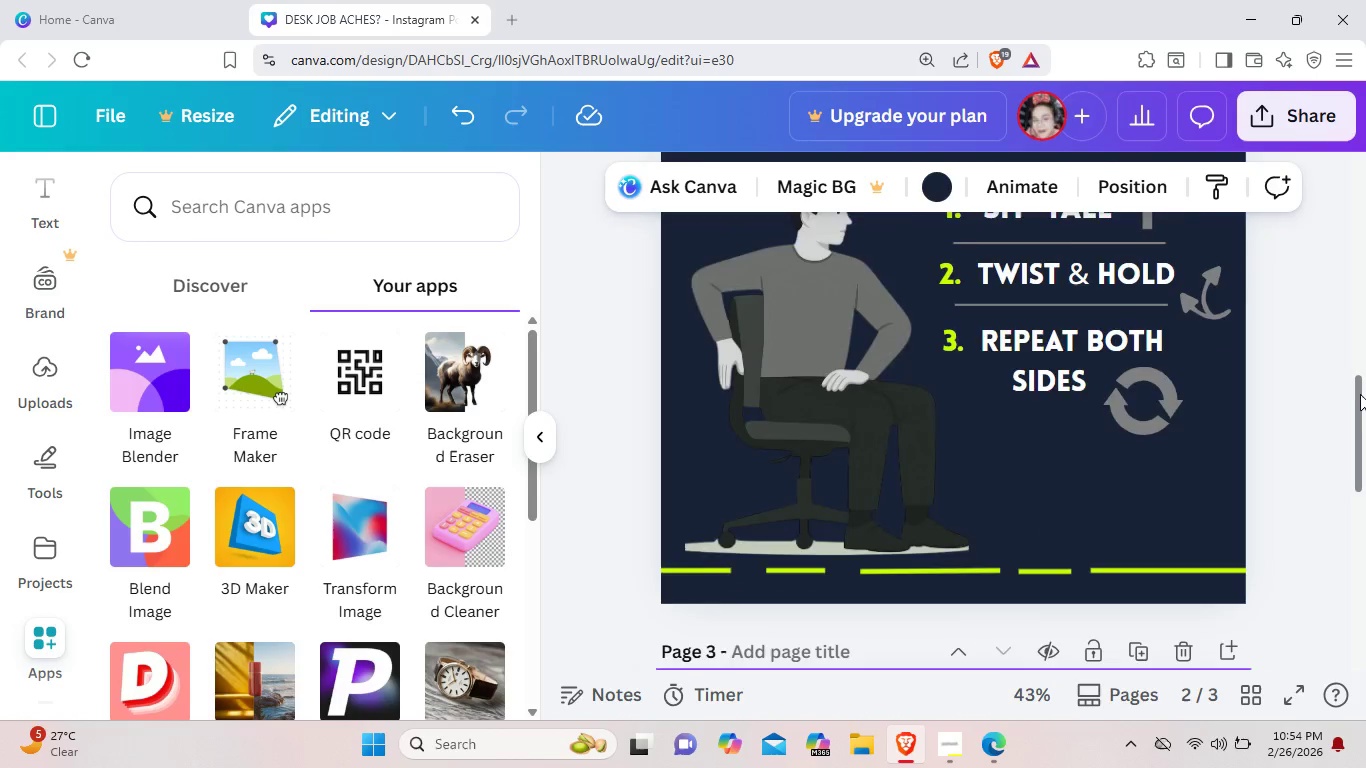 
left_click([1355, 214])
 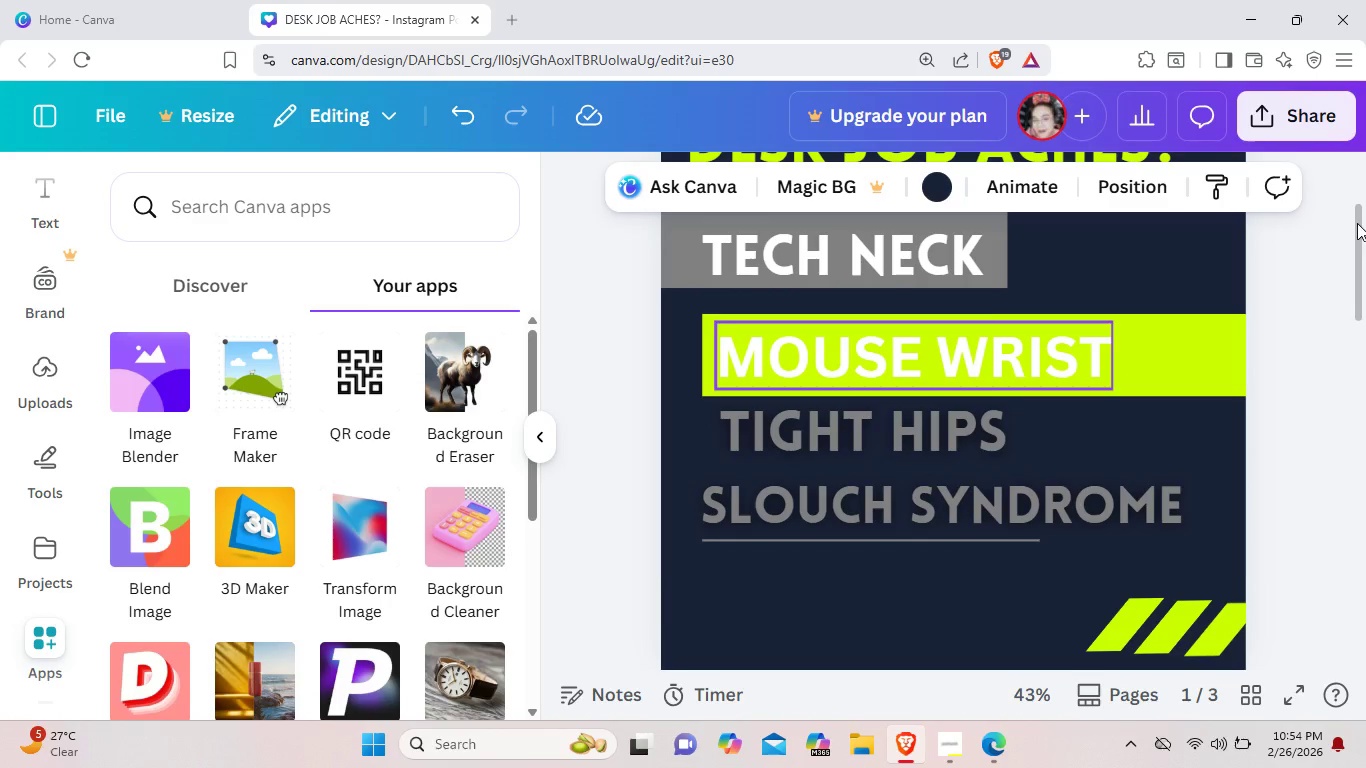 
wait(7.03)
 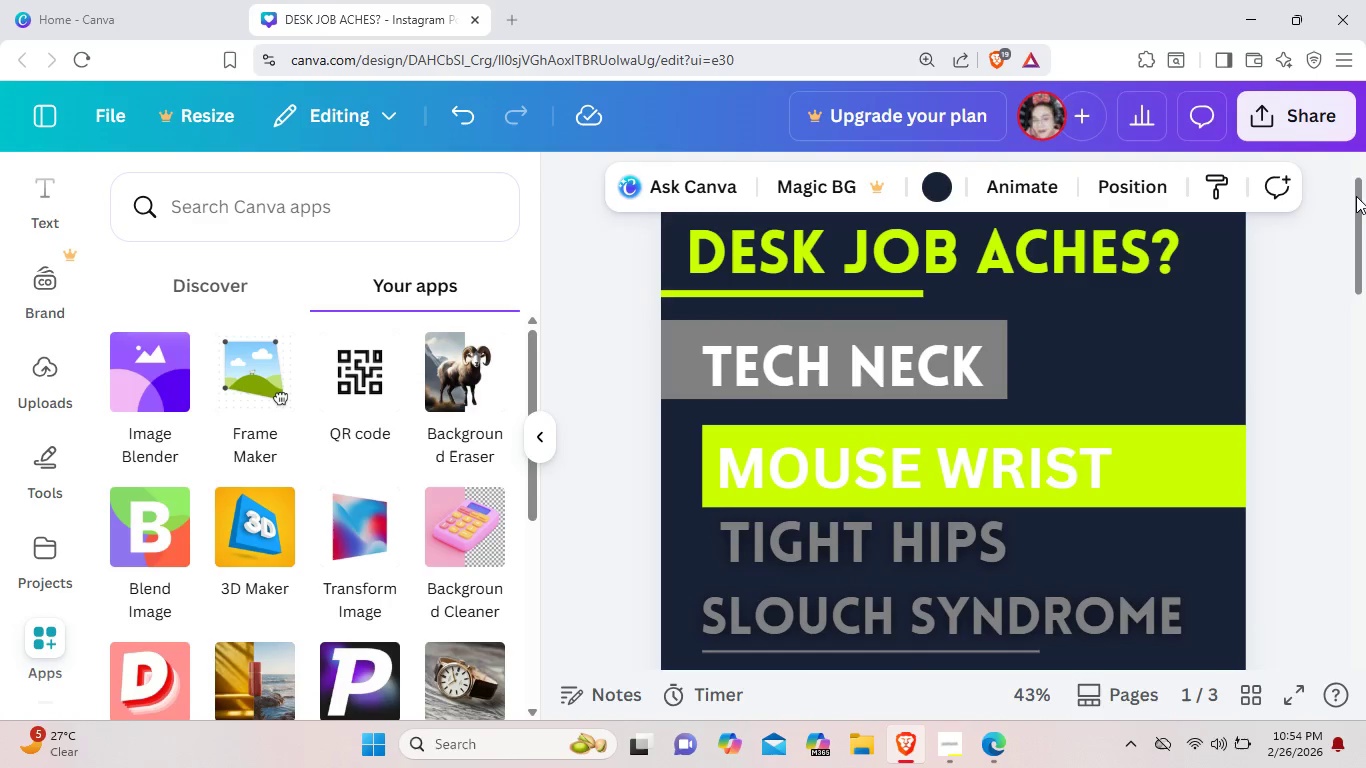 
left_click([700, 539])
 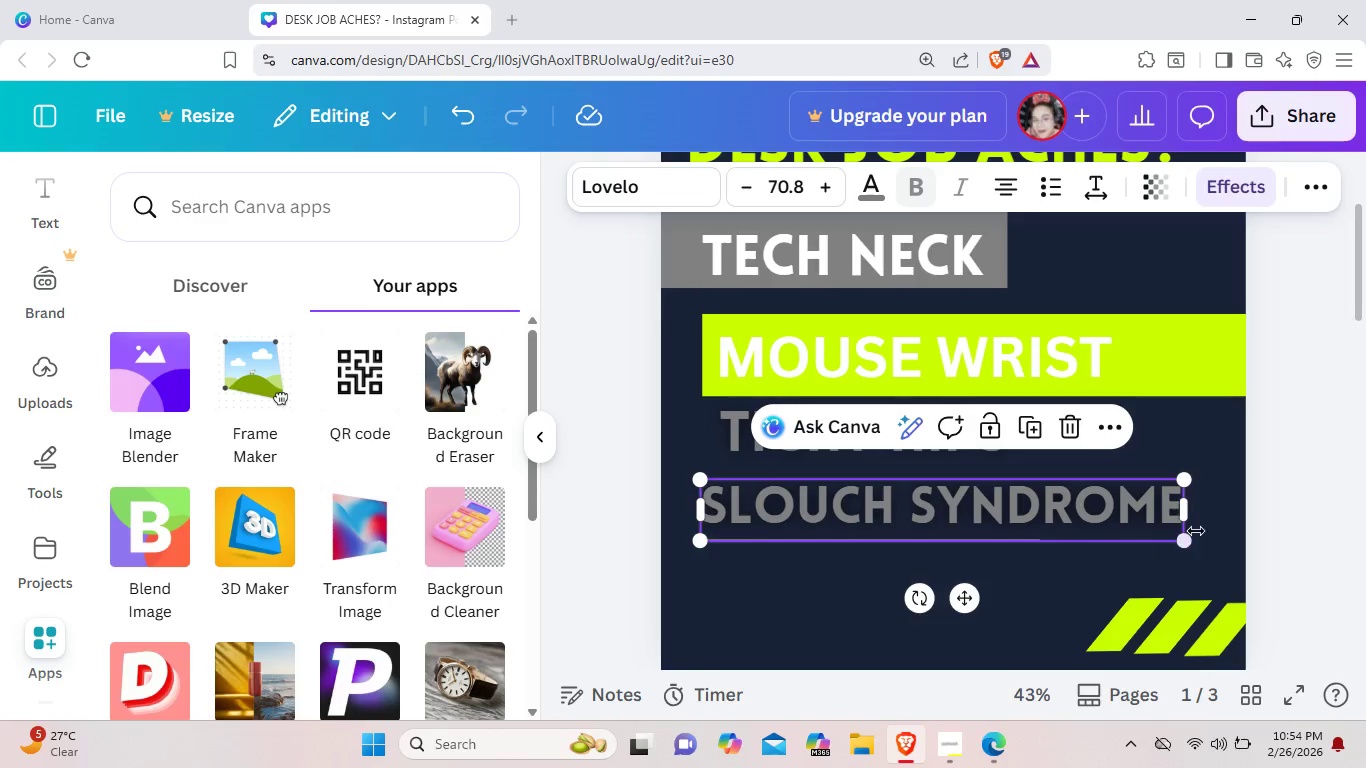 
left_click([1205, 553])
 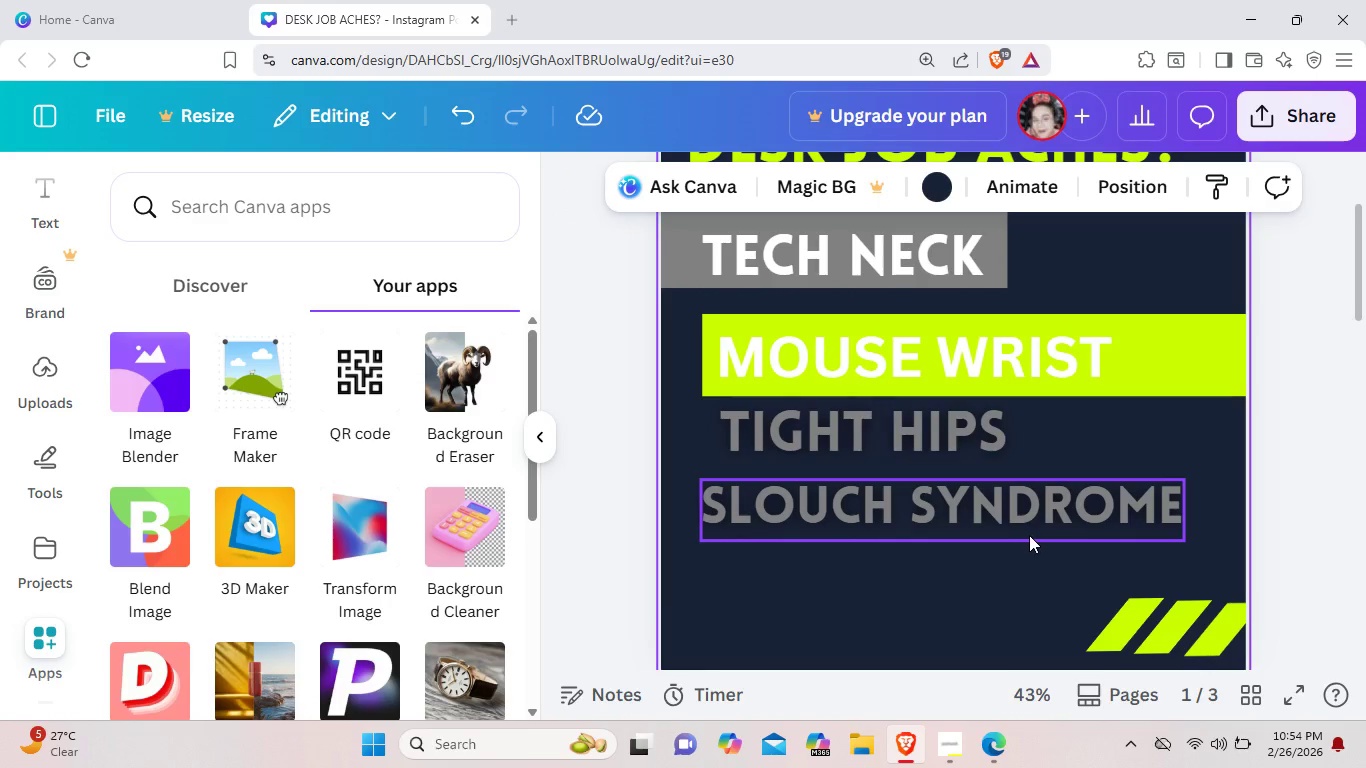 
left_click([1029, 535])
 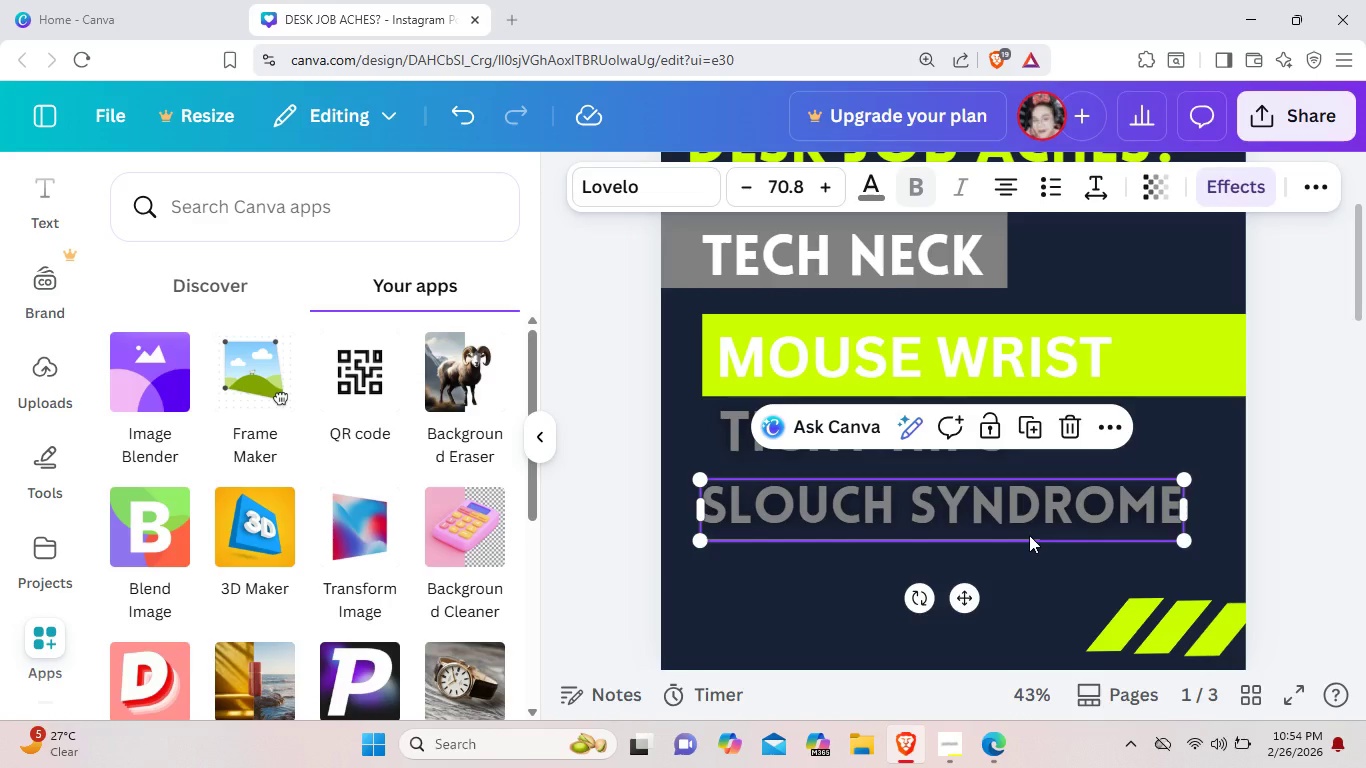 
key(Control+ControlLeft)
 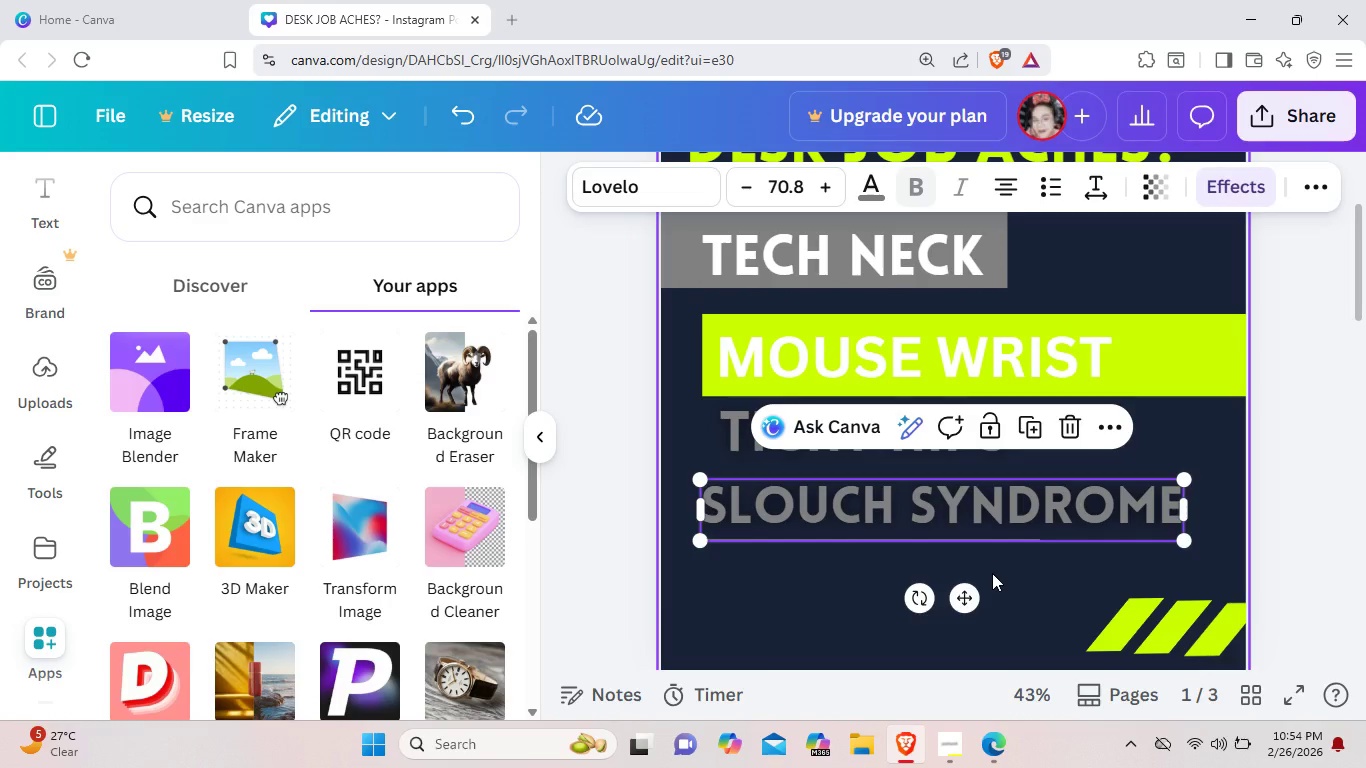 
left_click([992, 573])
 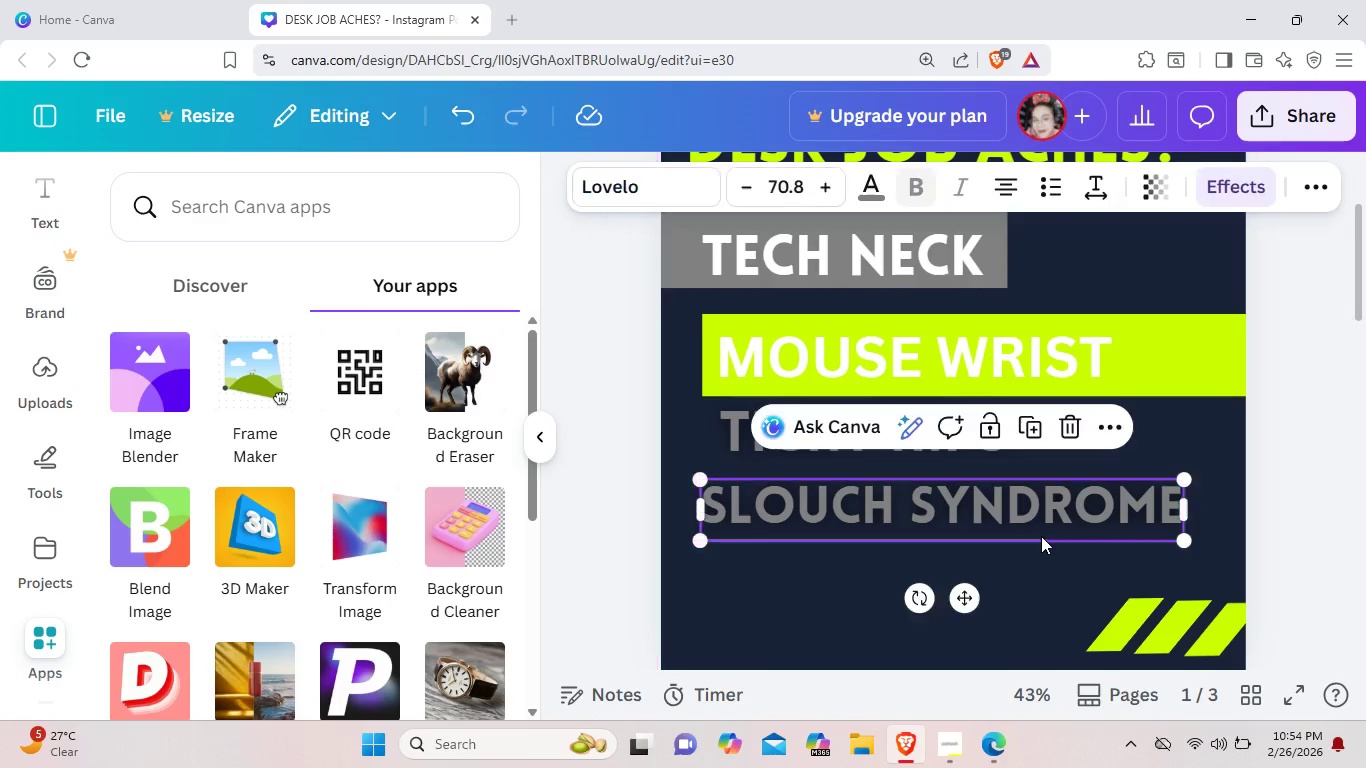 
double_click([1041, 536])
 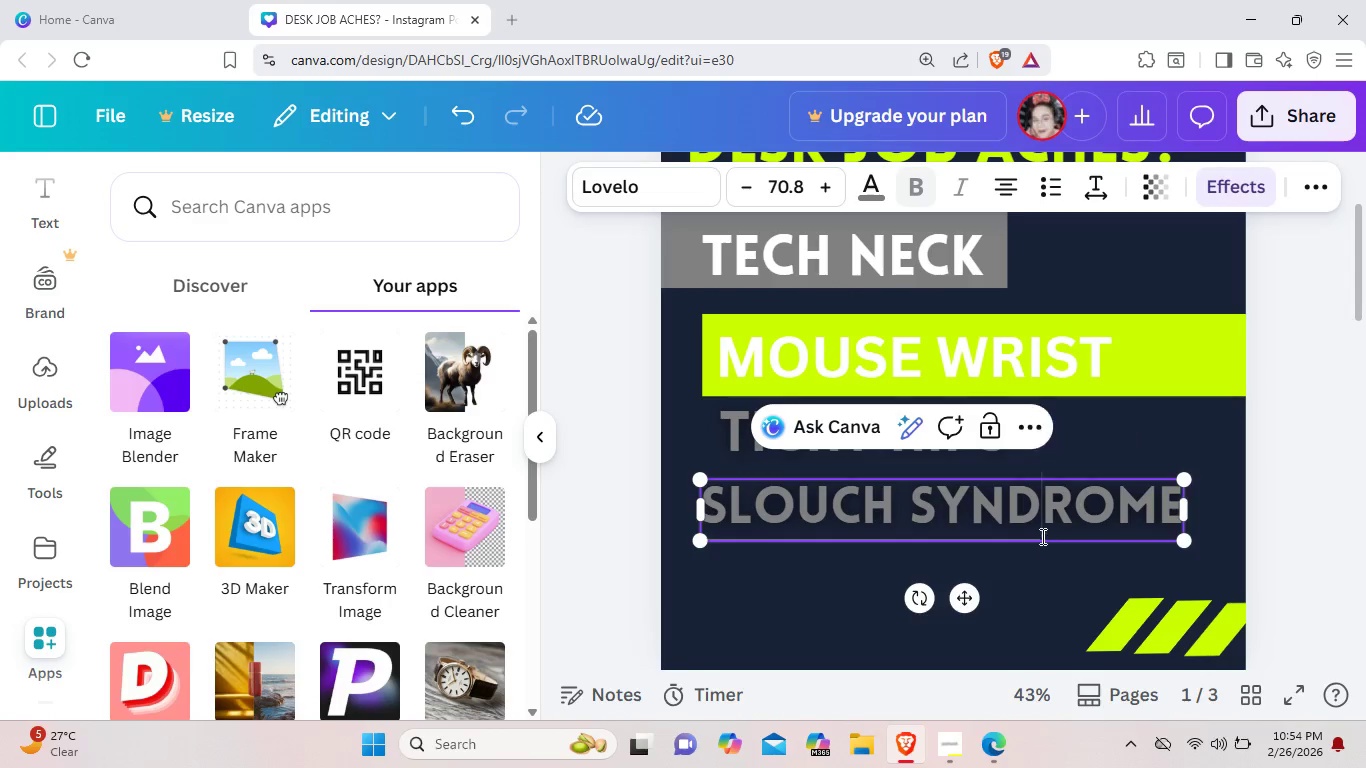 
hold_key(key=ControlLeft, duration=0.92)
 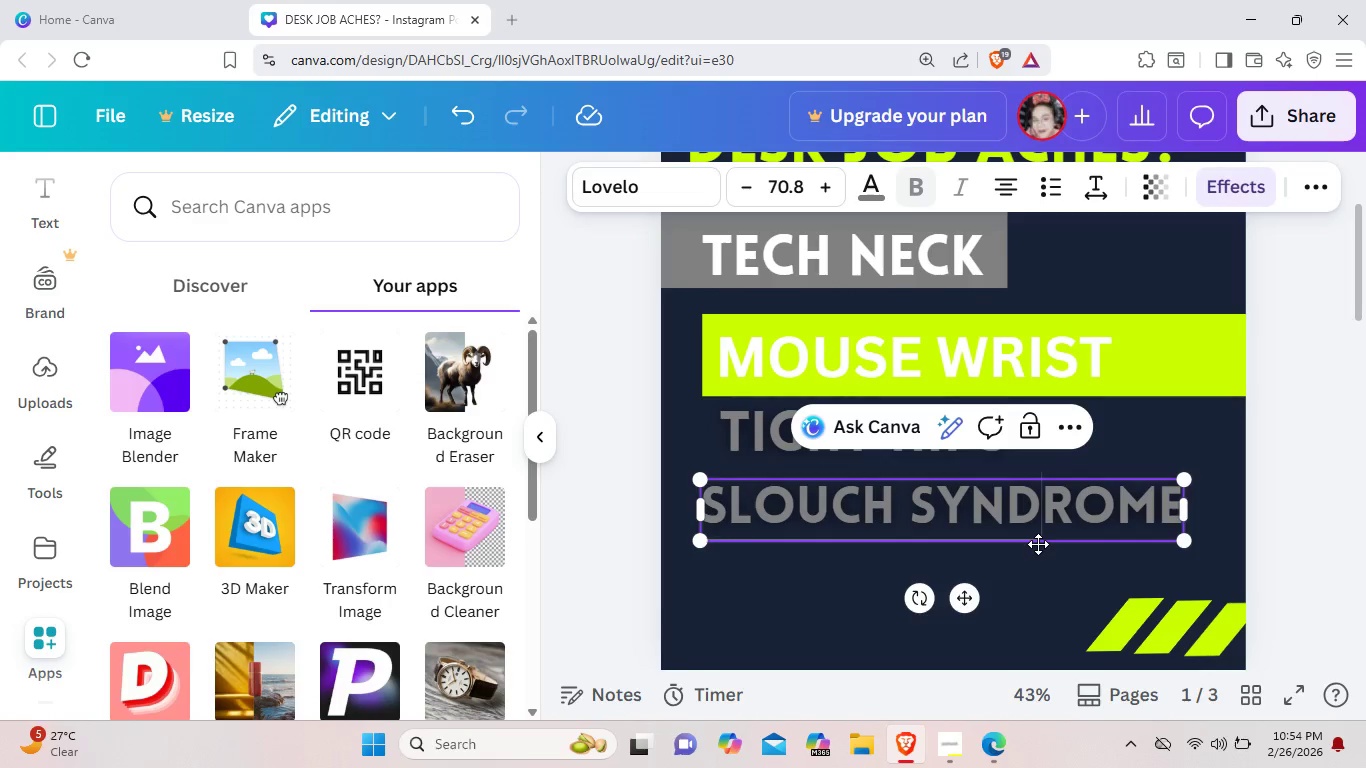 
left_click([1038, 544])
 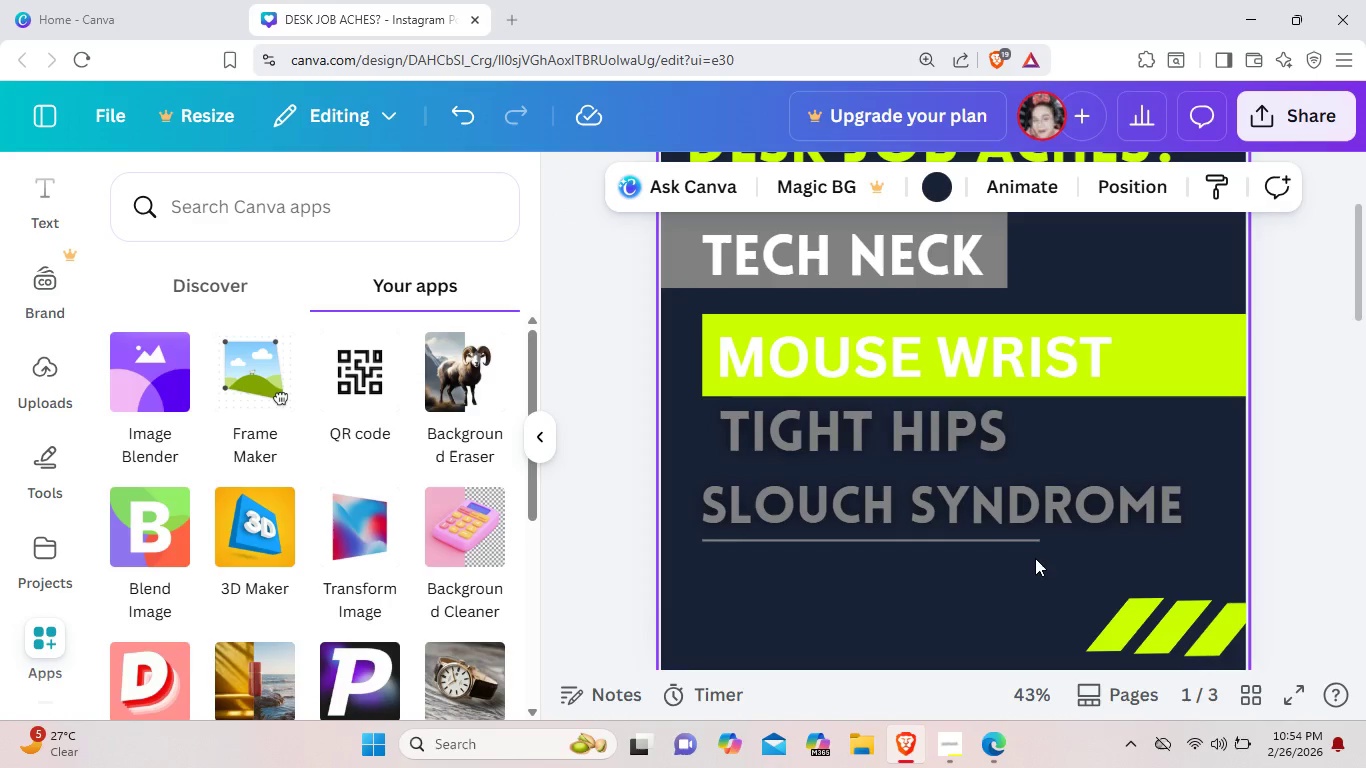 
left_click([1035, 558])
 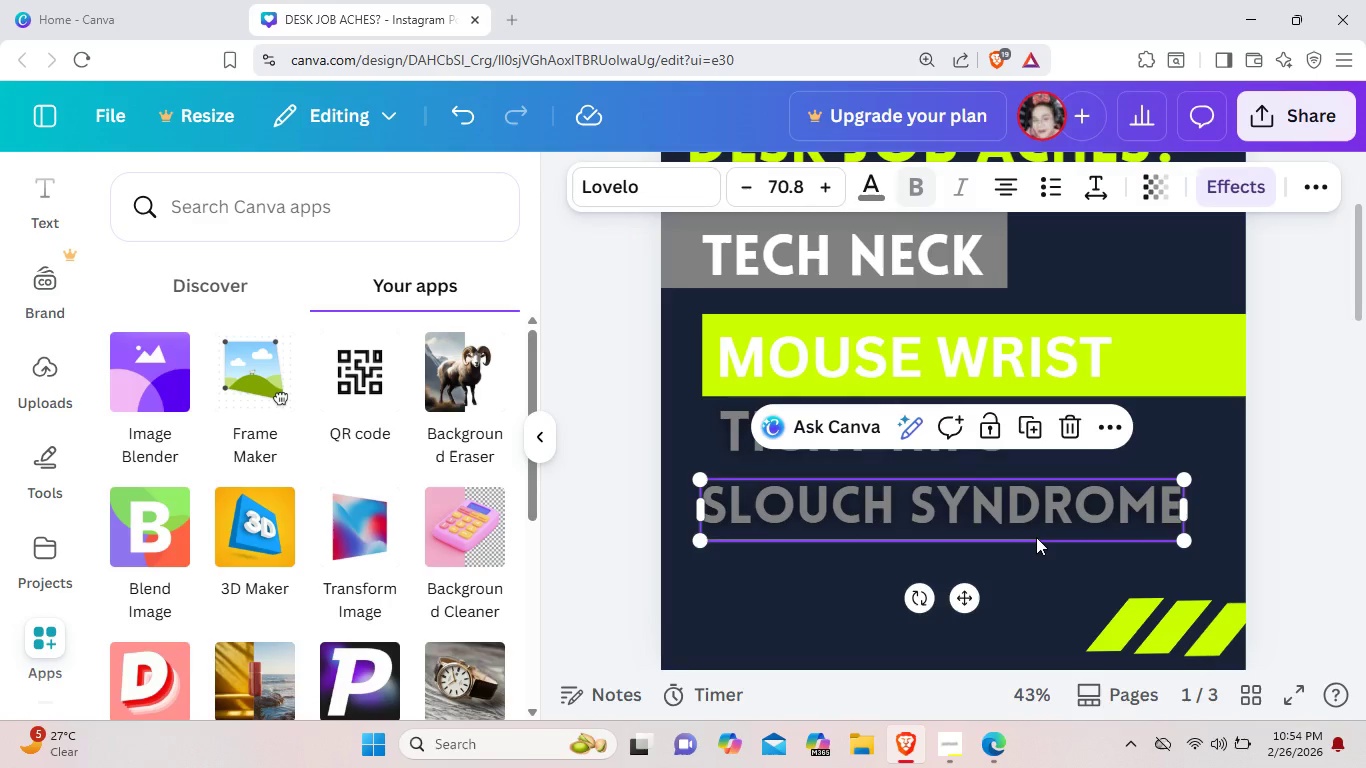 
double_click([1036, 537])
 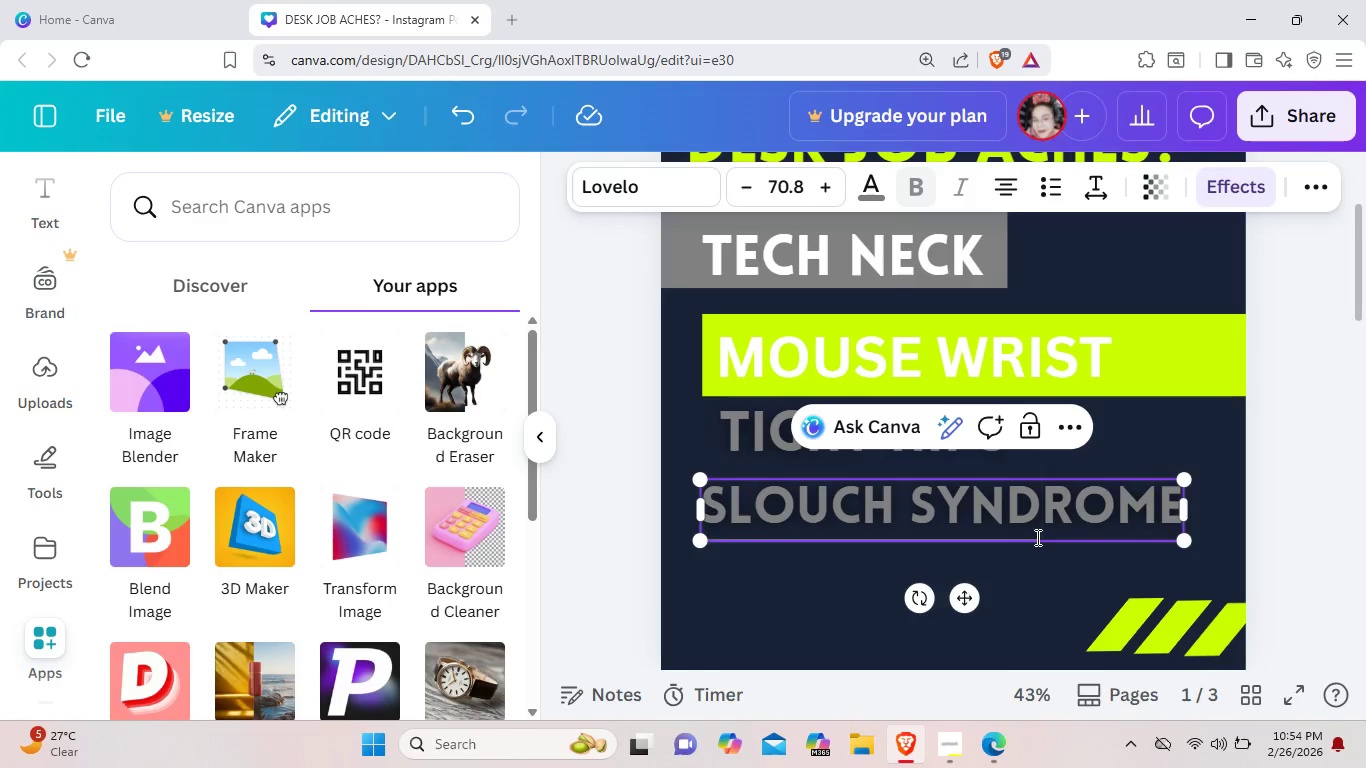 
left_click_drag(start_coordinate=[1036, 537], to_coordinate=[970, 596])
 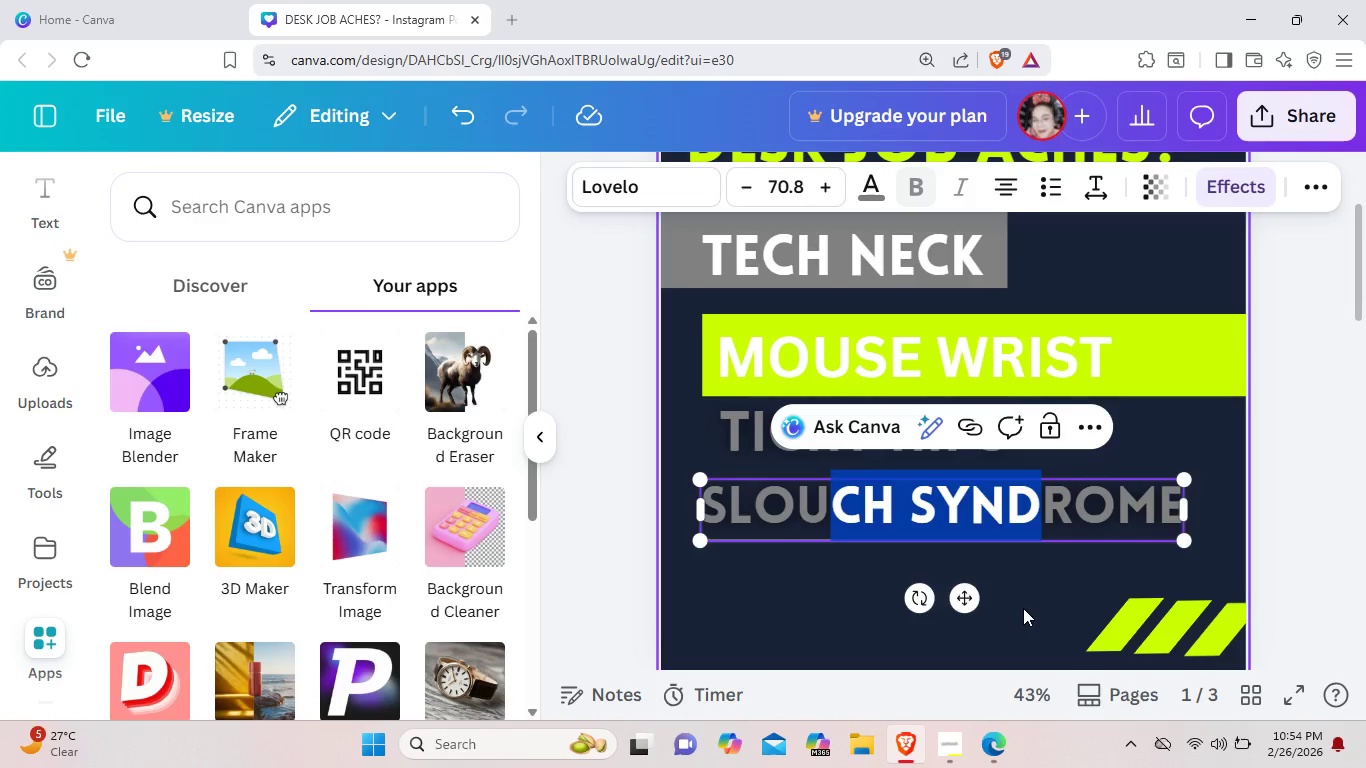 
left_click([1027, 598])
 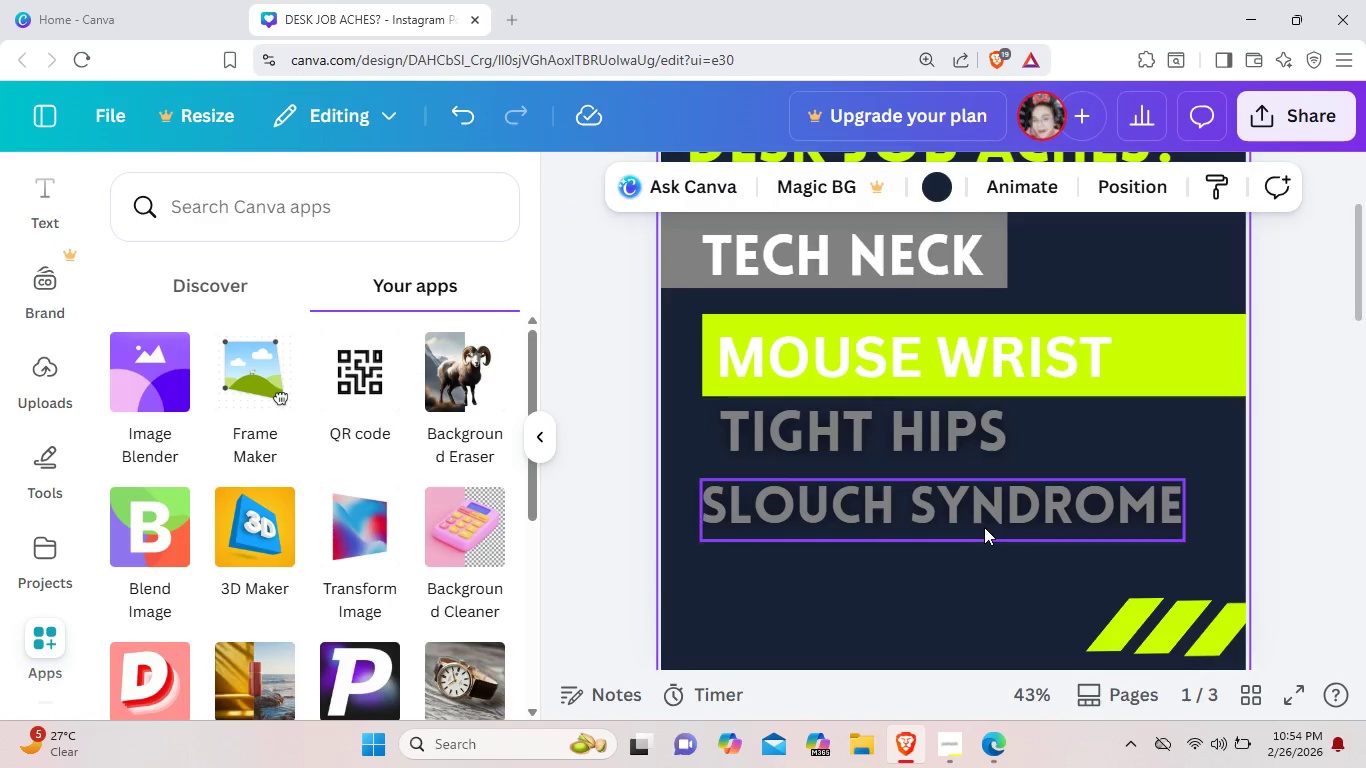 
left_click([984, 527])
 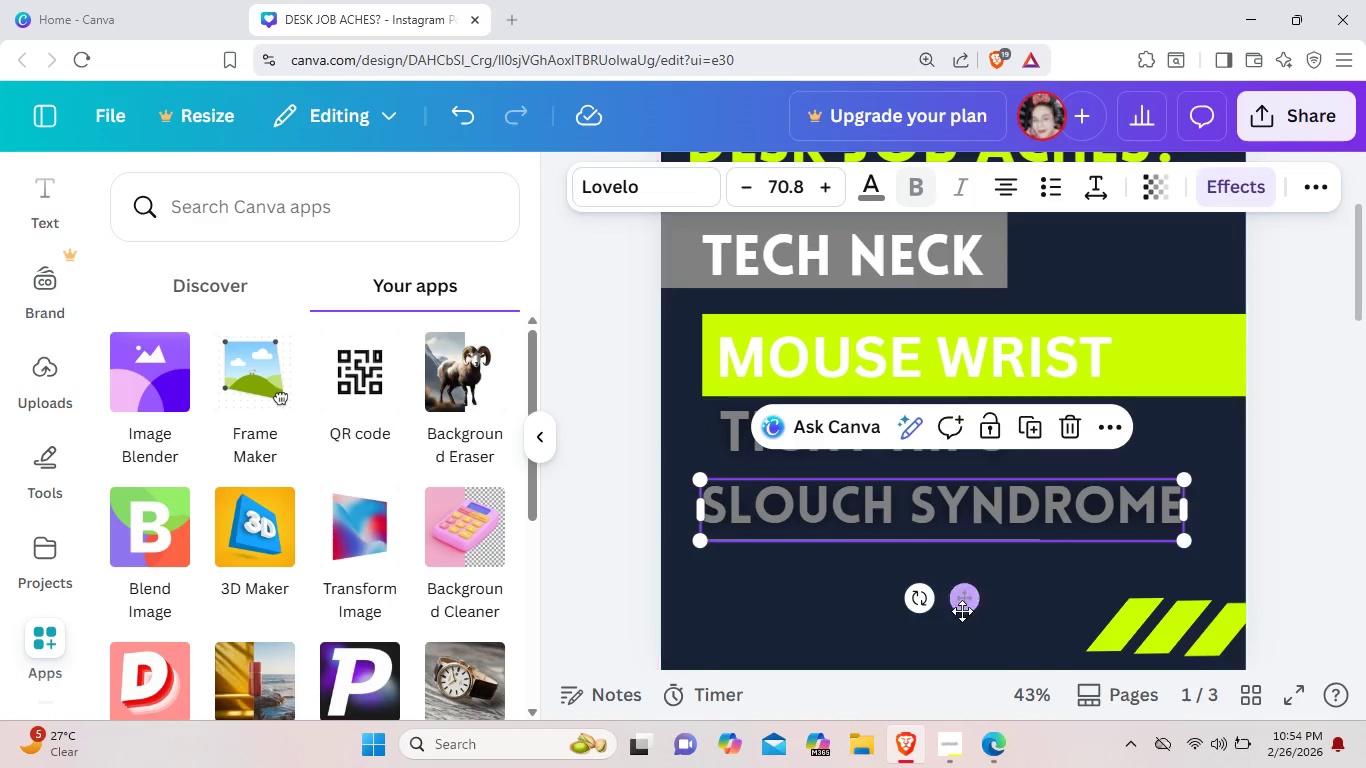 
left_click_drag(start_coordinate=[962, 611], to_coordinate=[964, 593])
 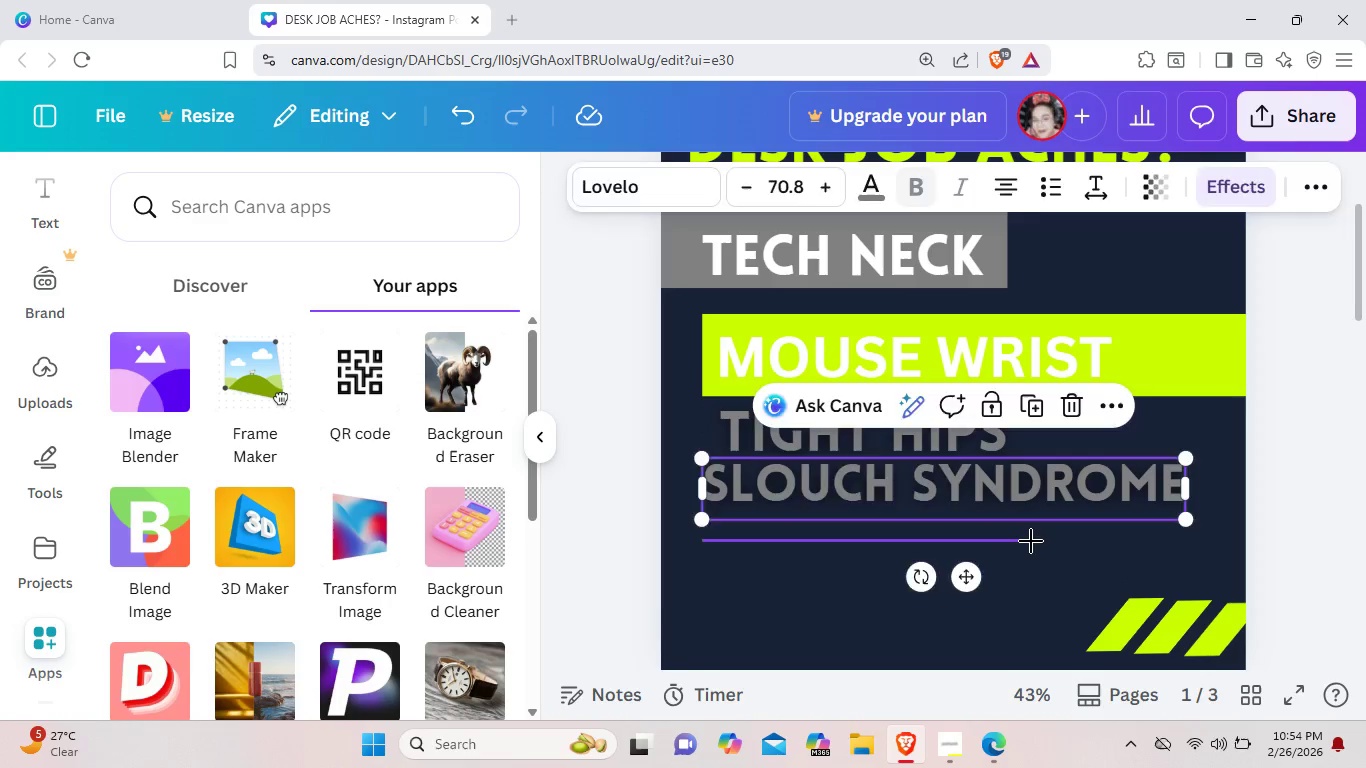 
left_click([1031, 541])
 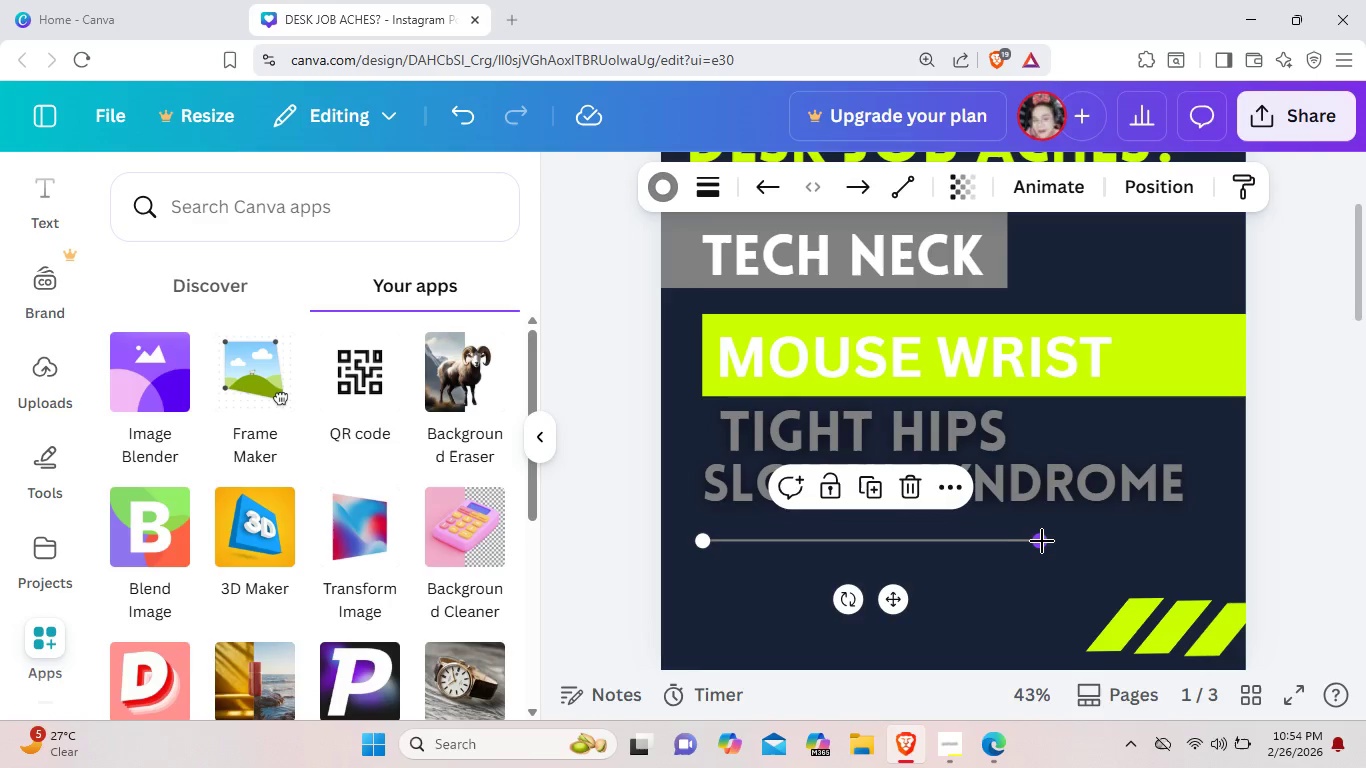 
left_click_drag(start_coordinate=[1042, 541], to_coordinate=[1268, 536])
 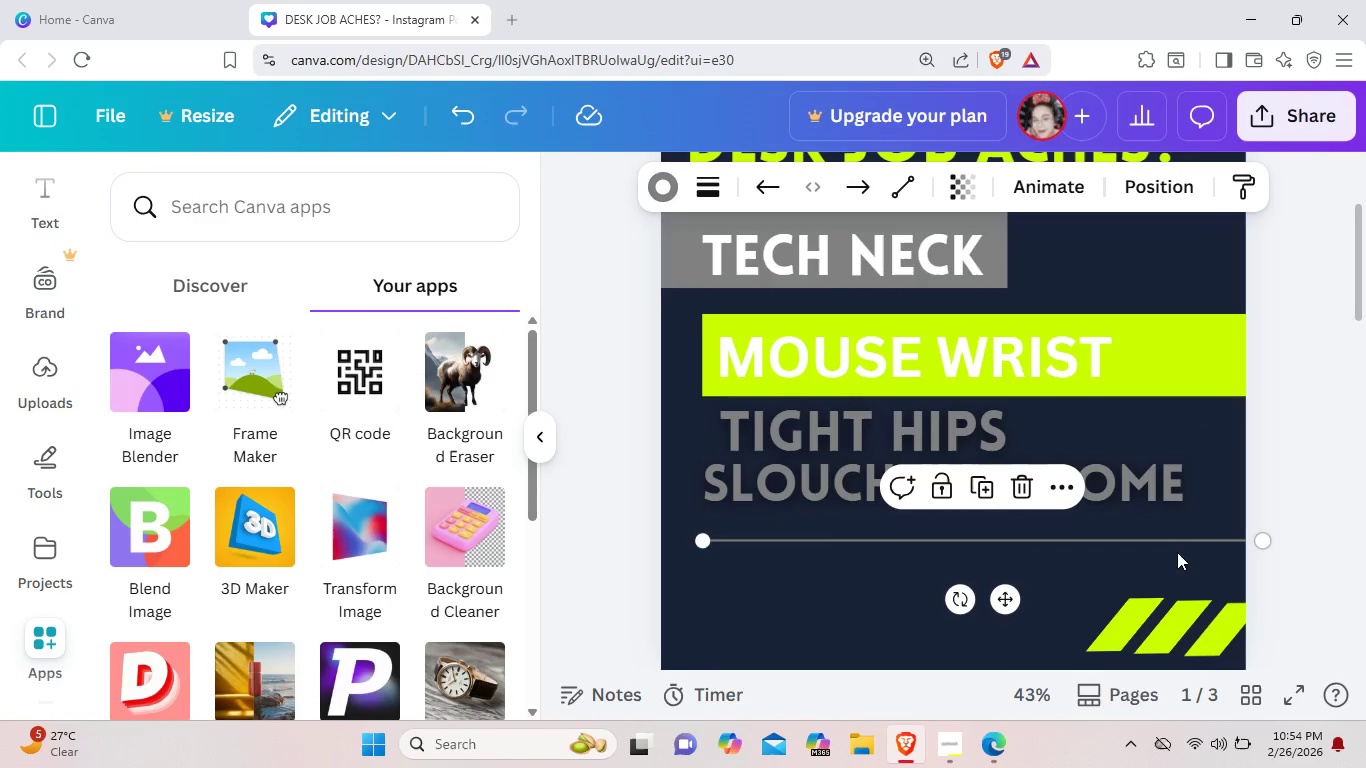 
left_click([1167, 559])
 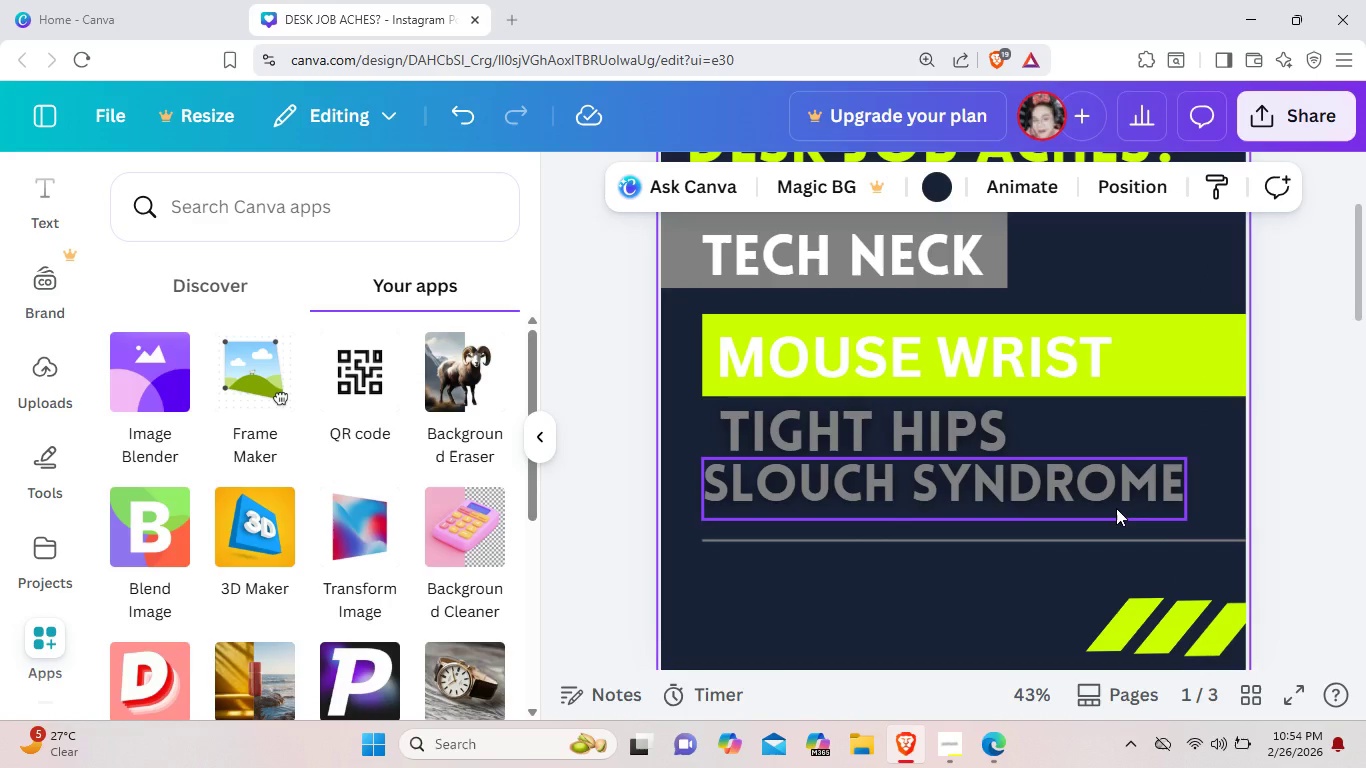 
left_click_drag(start_coordinate=[1116, 508], to_coordinate=[1122, 532])
 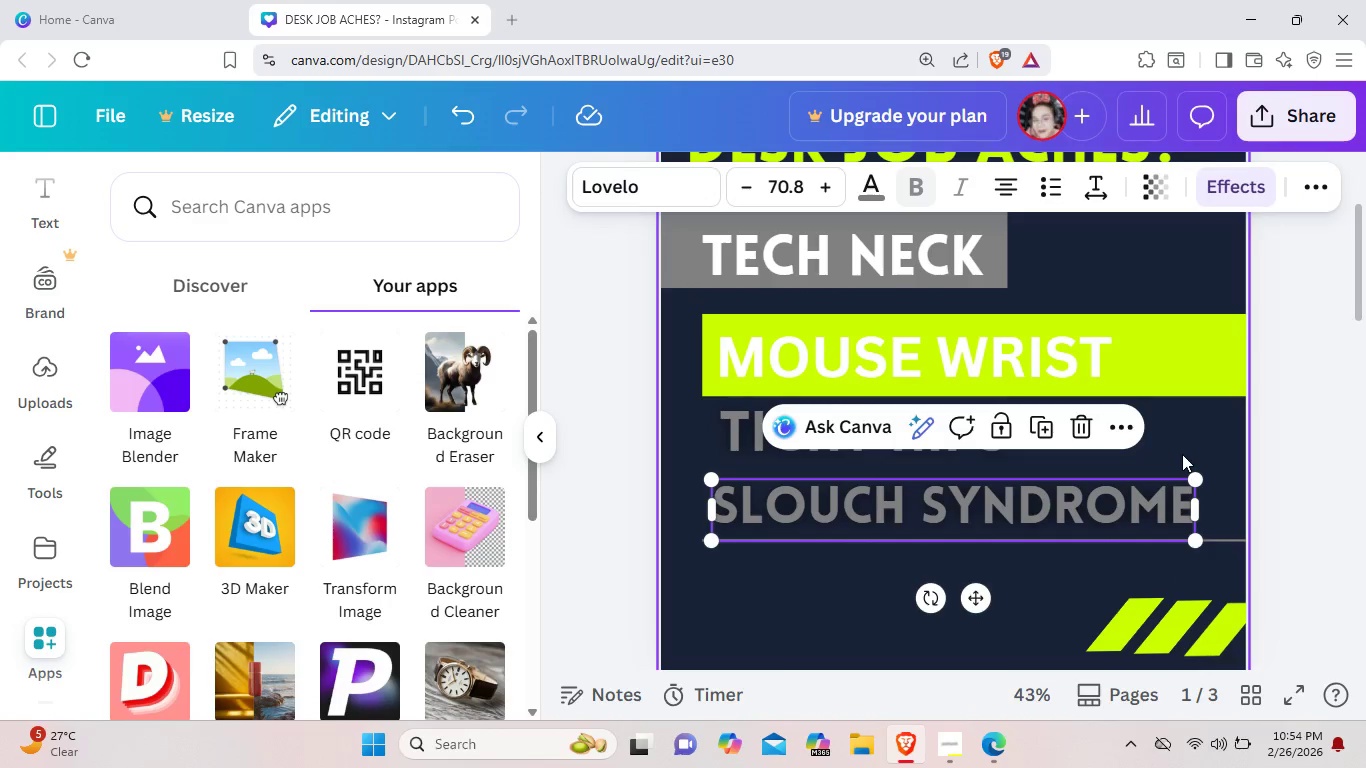 
left_click([1182, 454])
 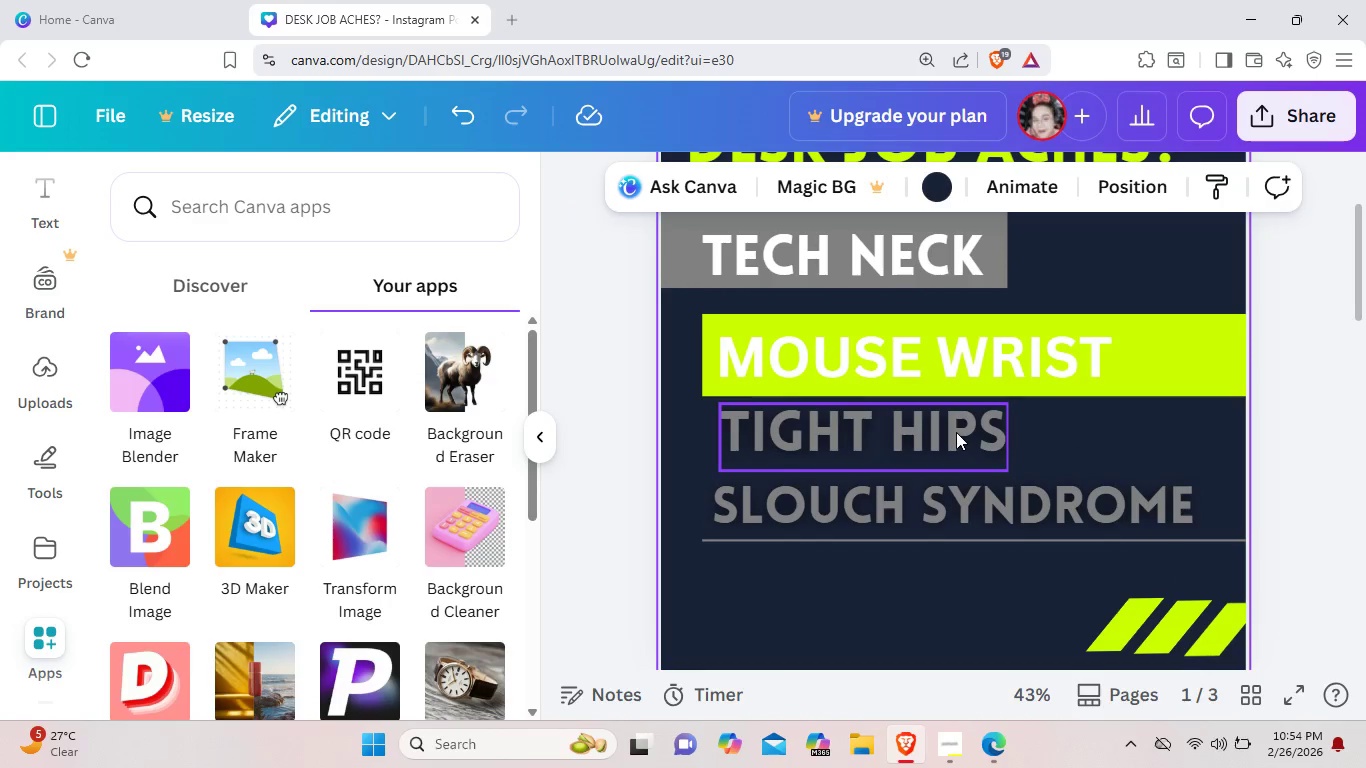 
left_click([956, 432])
 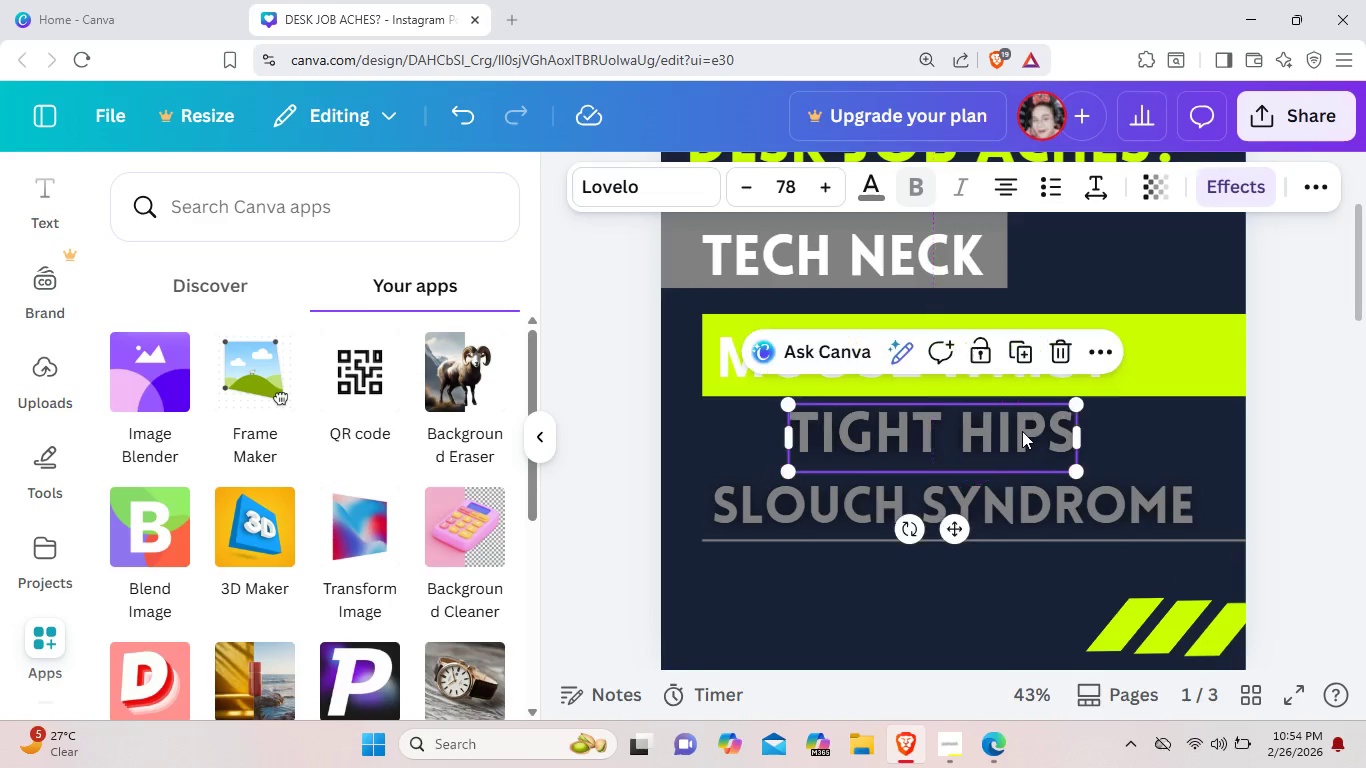 
key(ArrowLeft)
 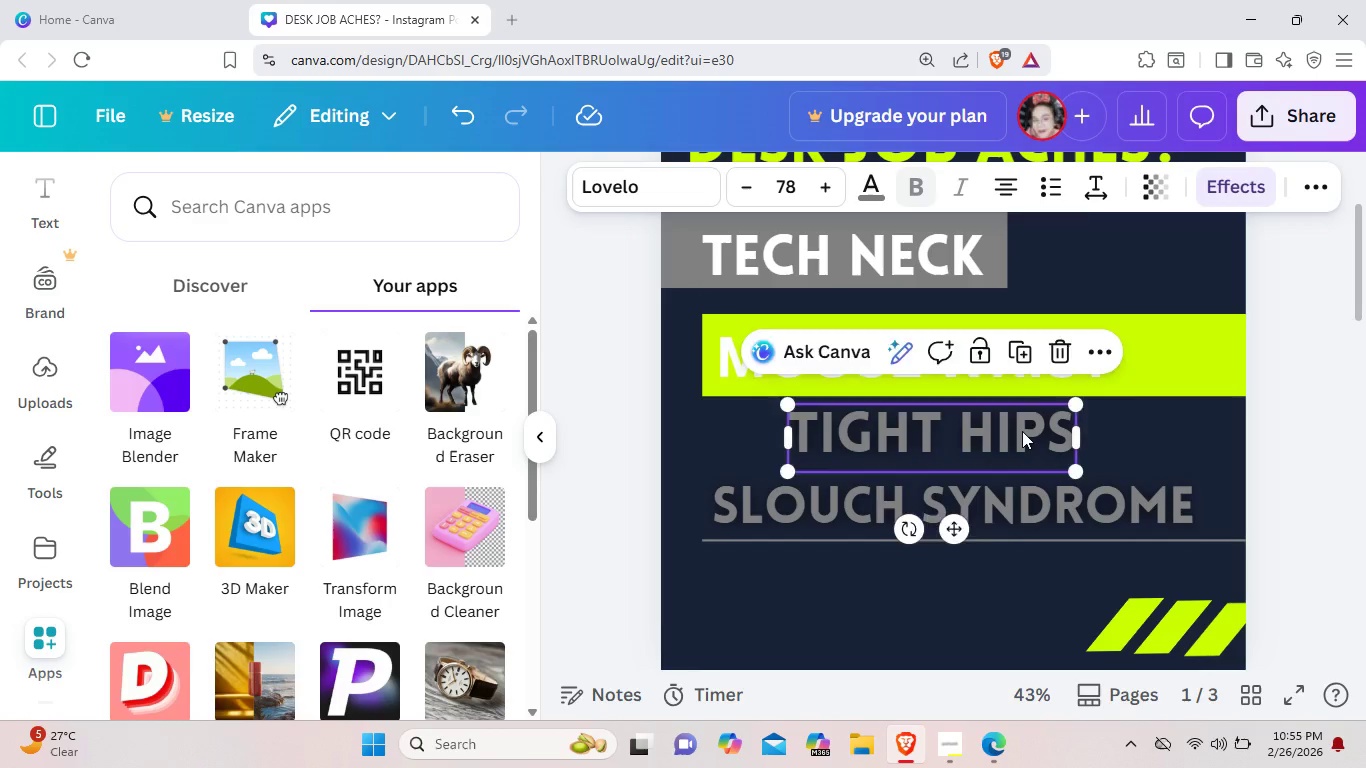 
key(ArrowDown)
 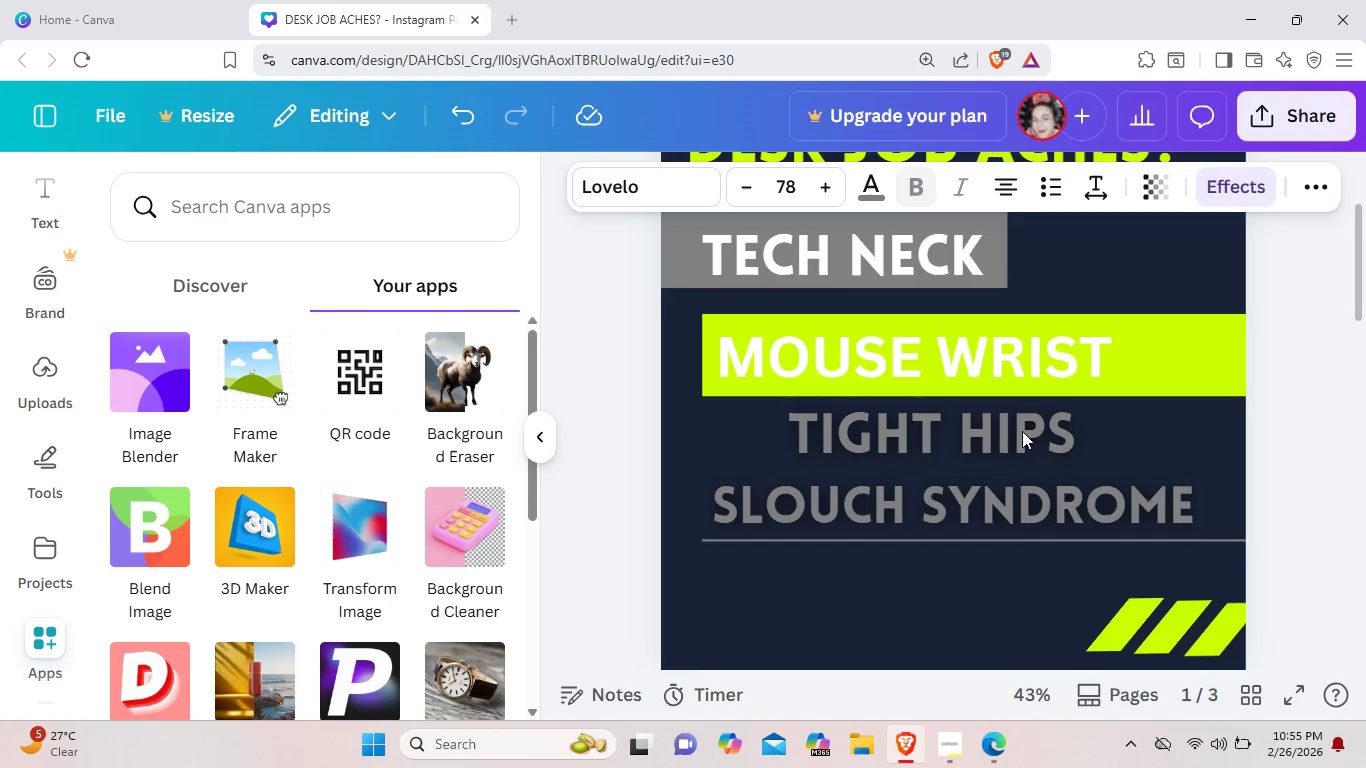 
key(ArrowDown)
 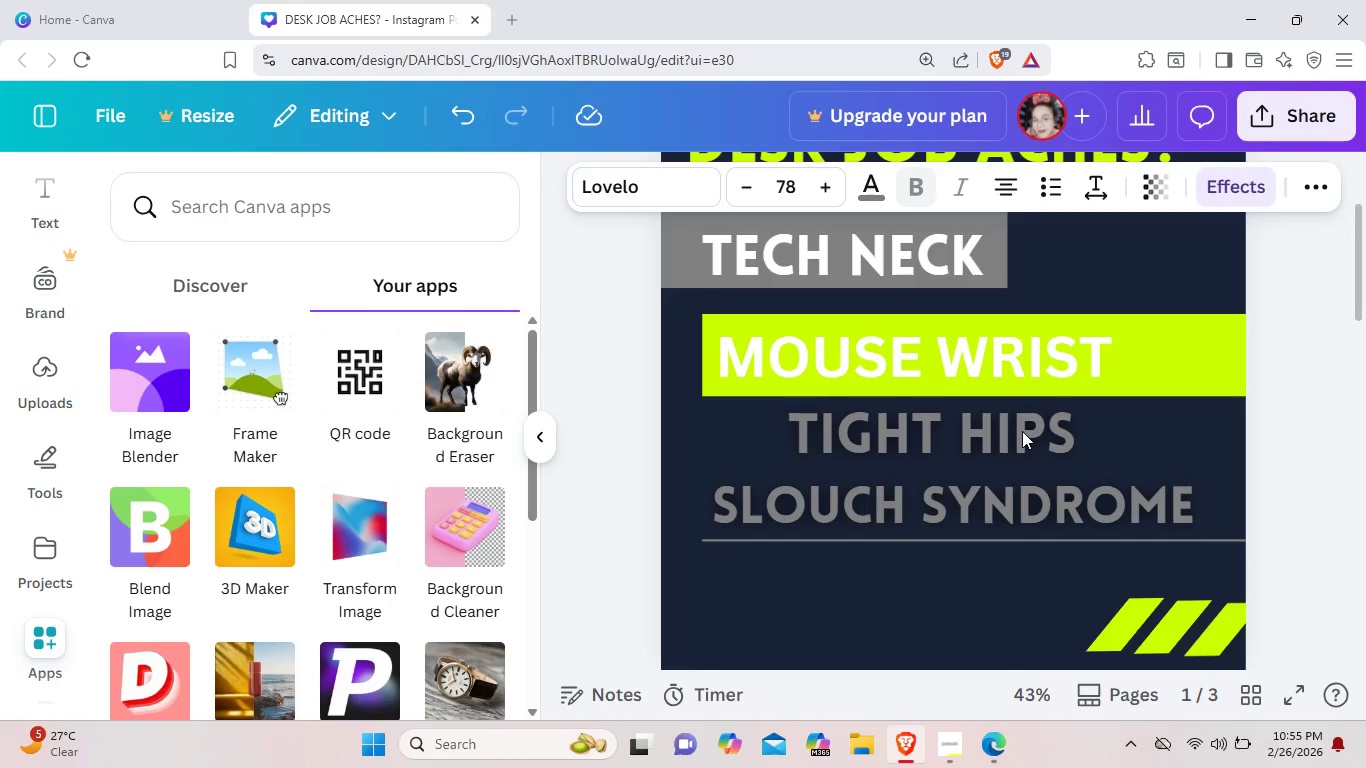 
key(ArrowDown)
 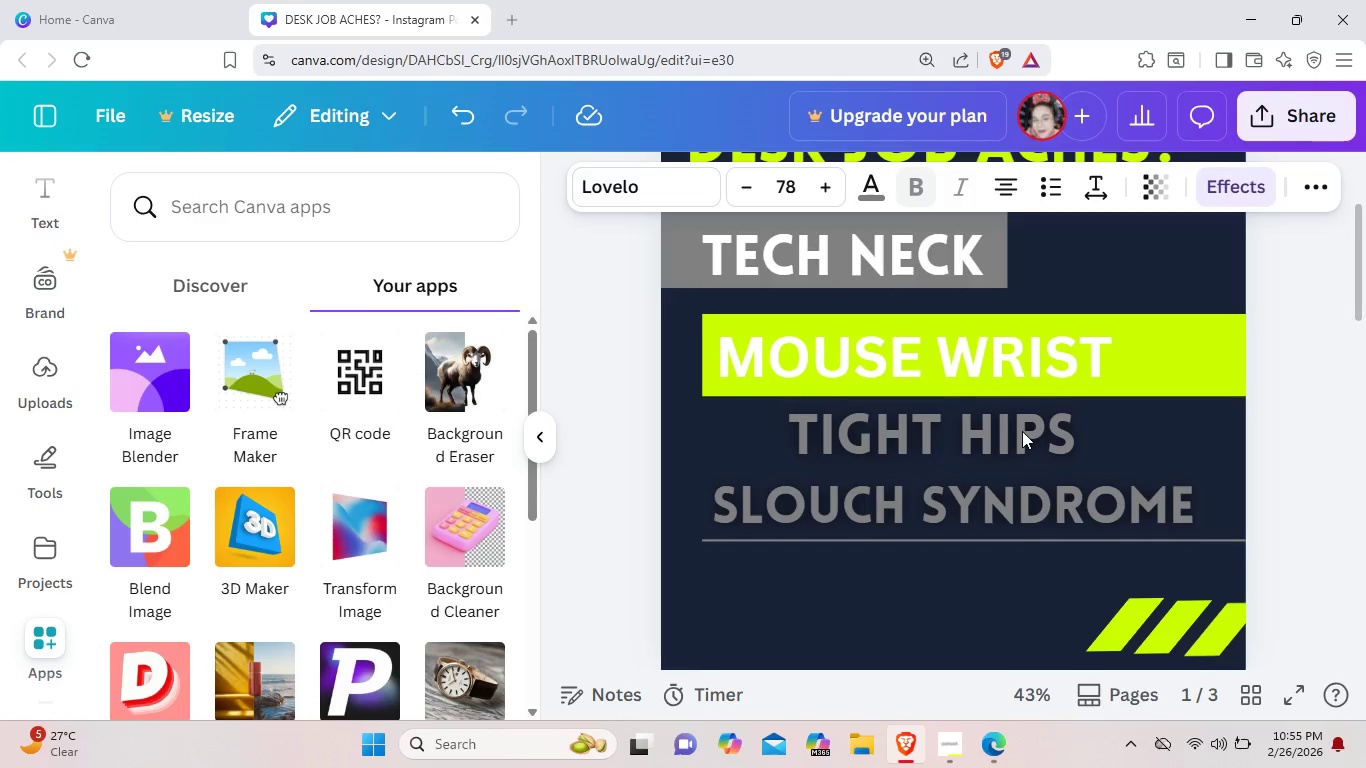 
key(ArrowDown)
 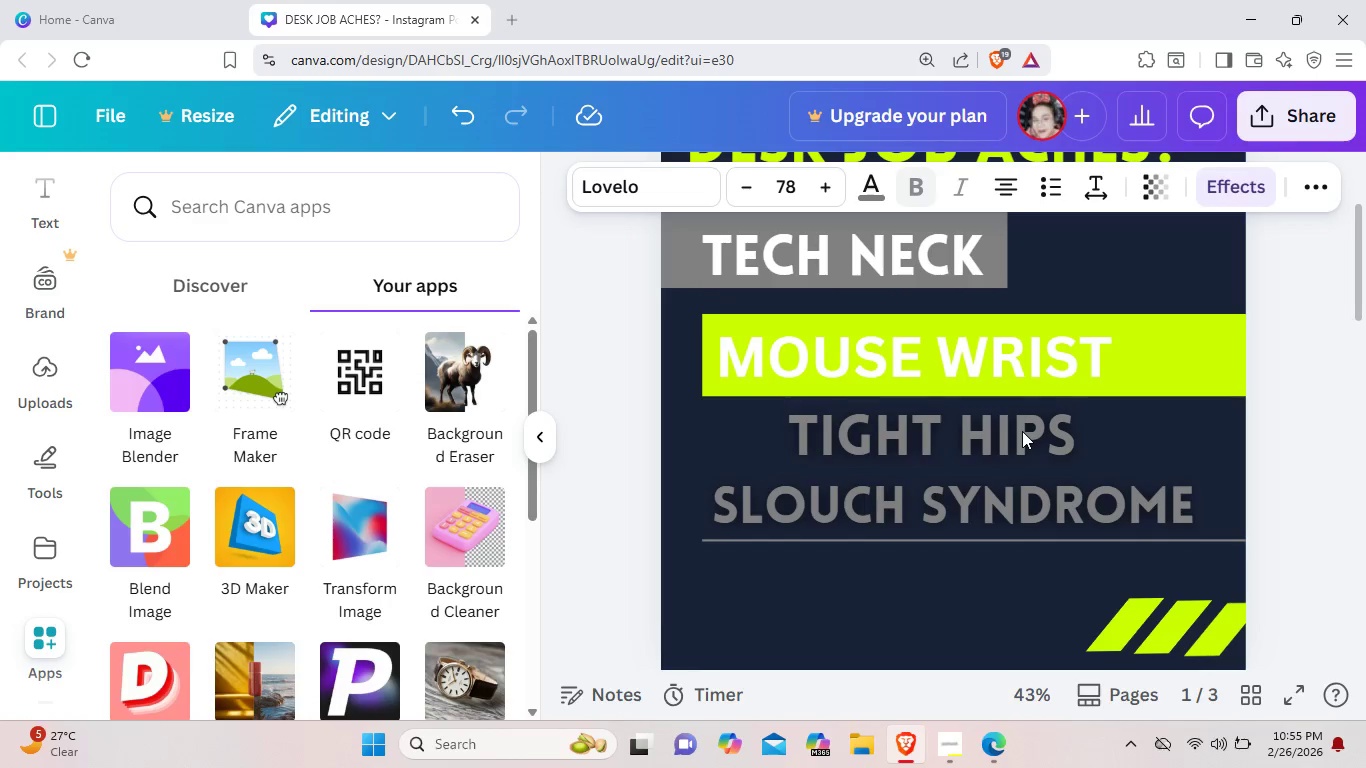 
key(ArrowDown)